 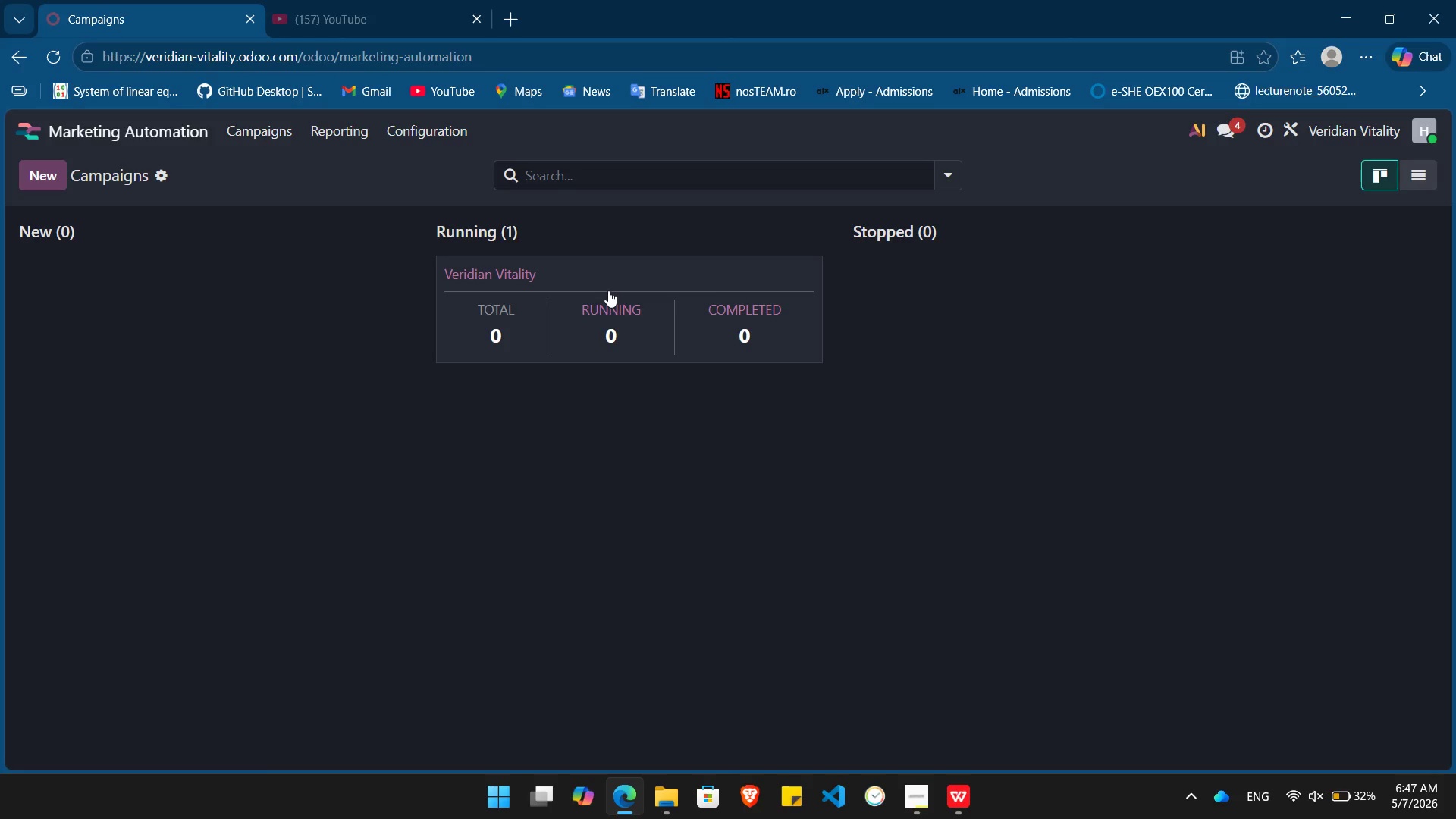 
left_click([608, 290])
 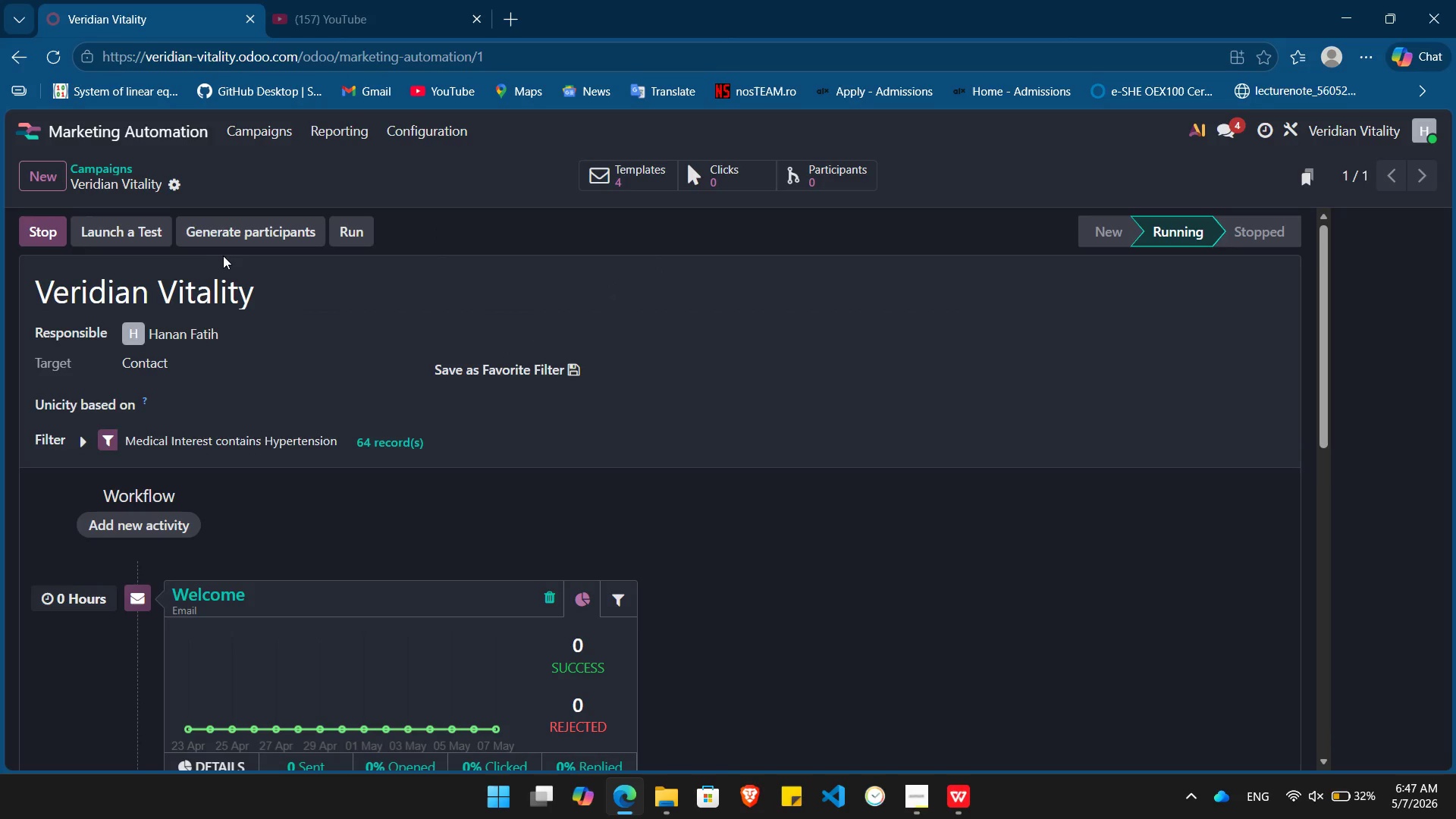 
left_click([143, 237])
 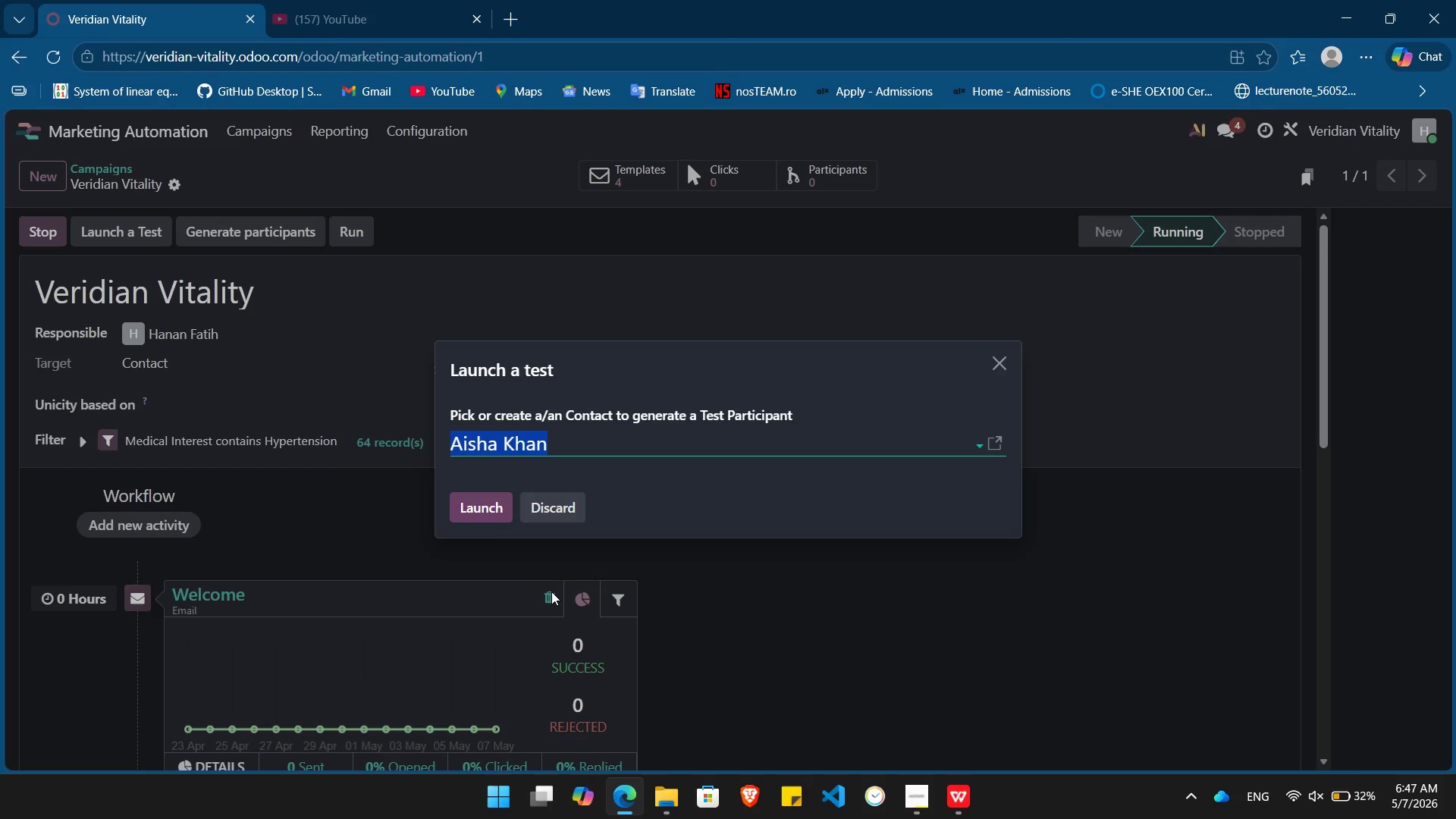 
left_click([473, 506])
 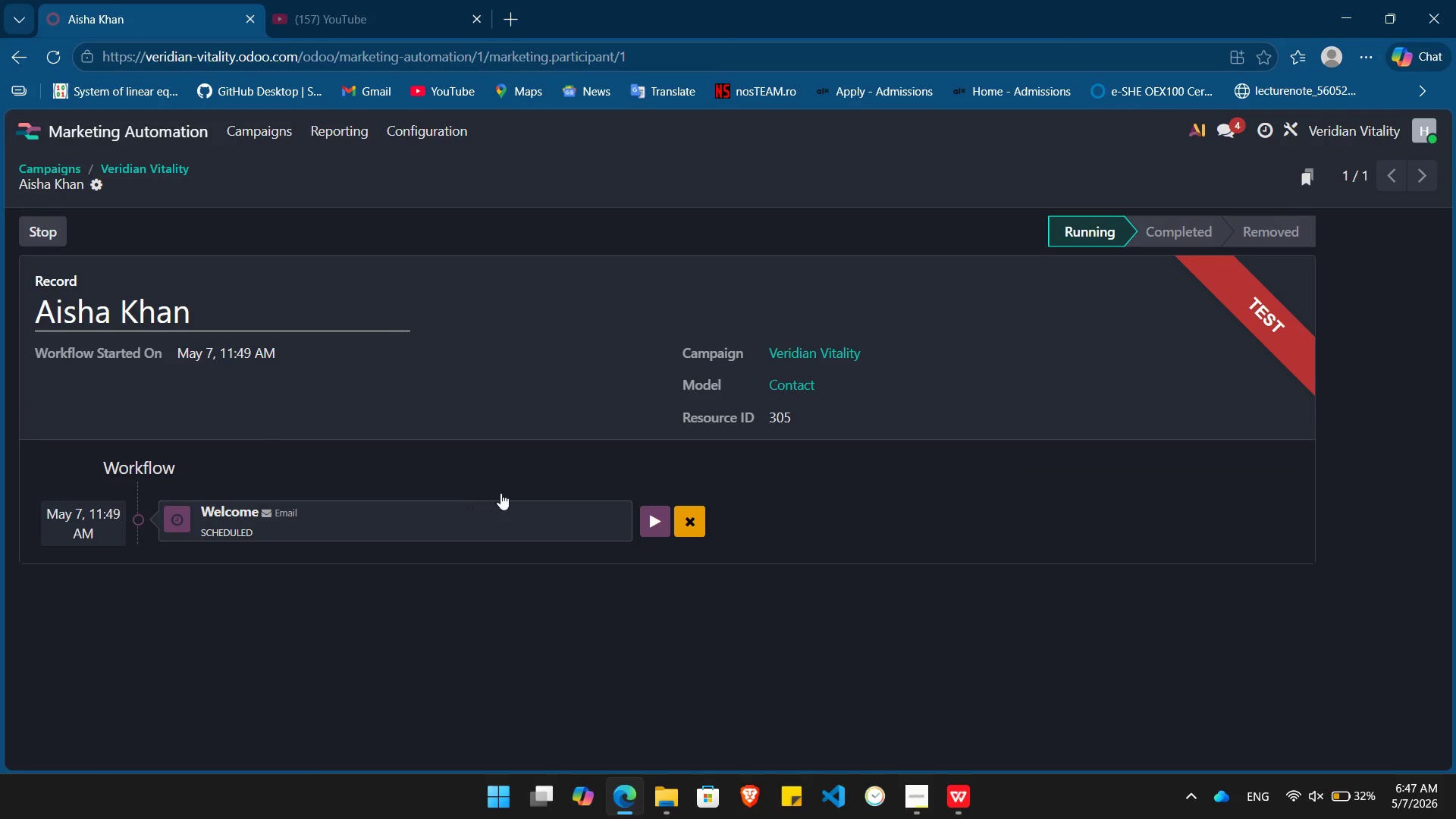 
left_click([649, 515])
 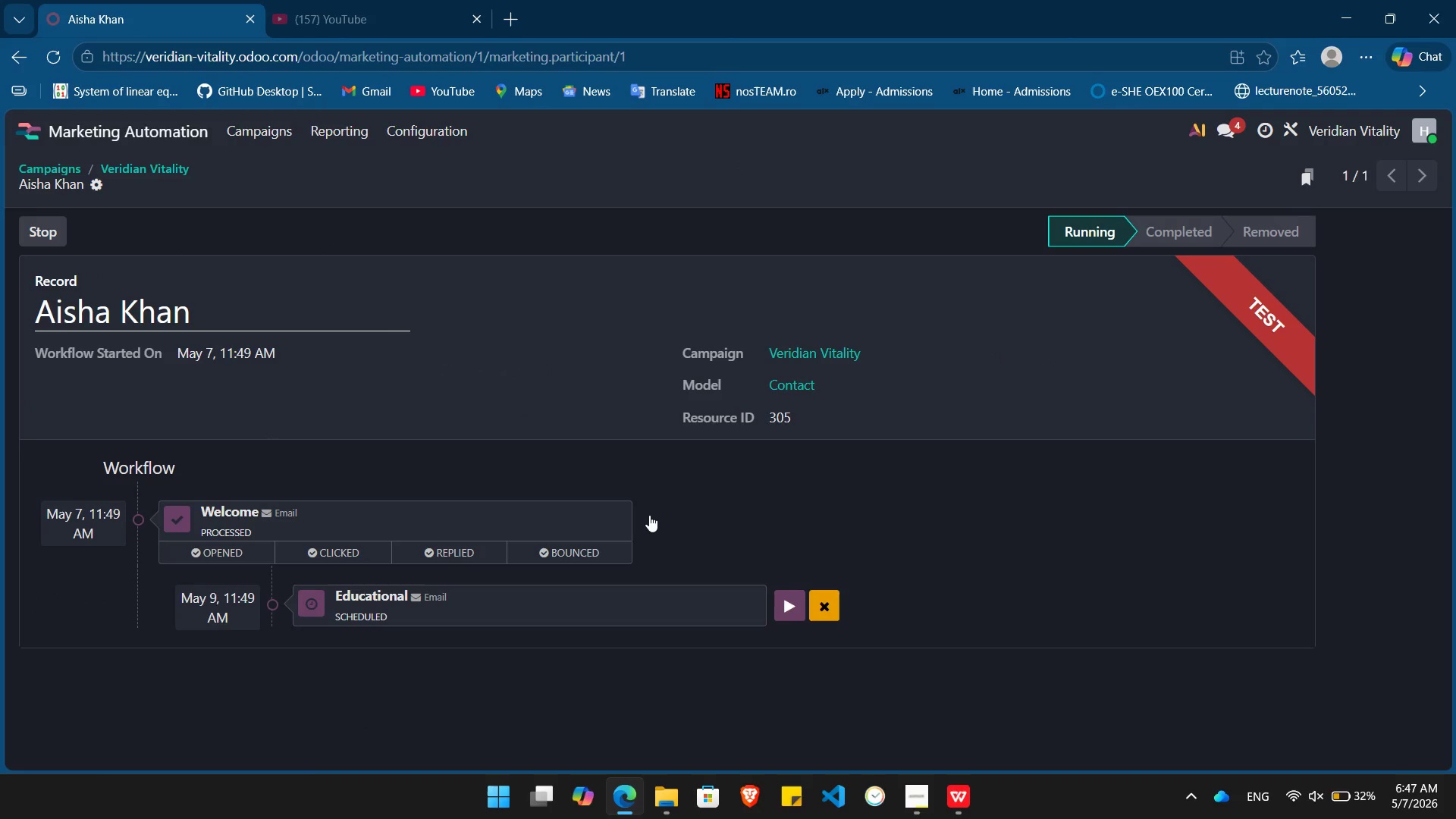 
wait(5.25)
 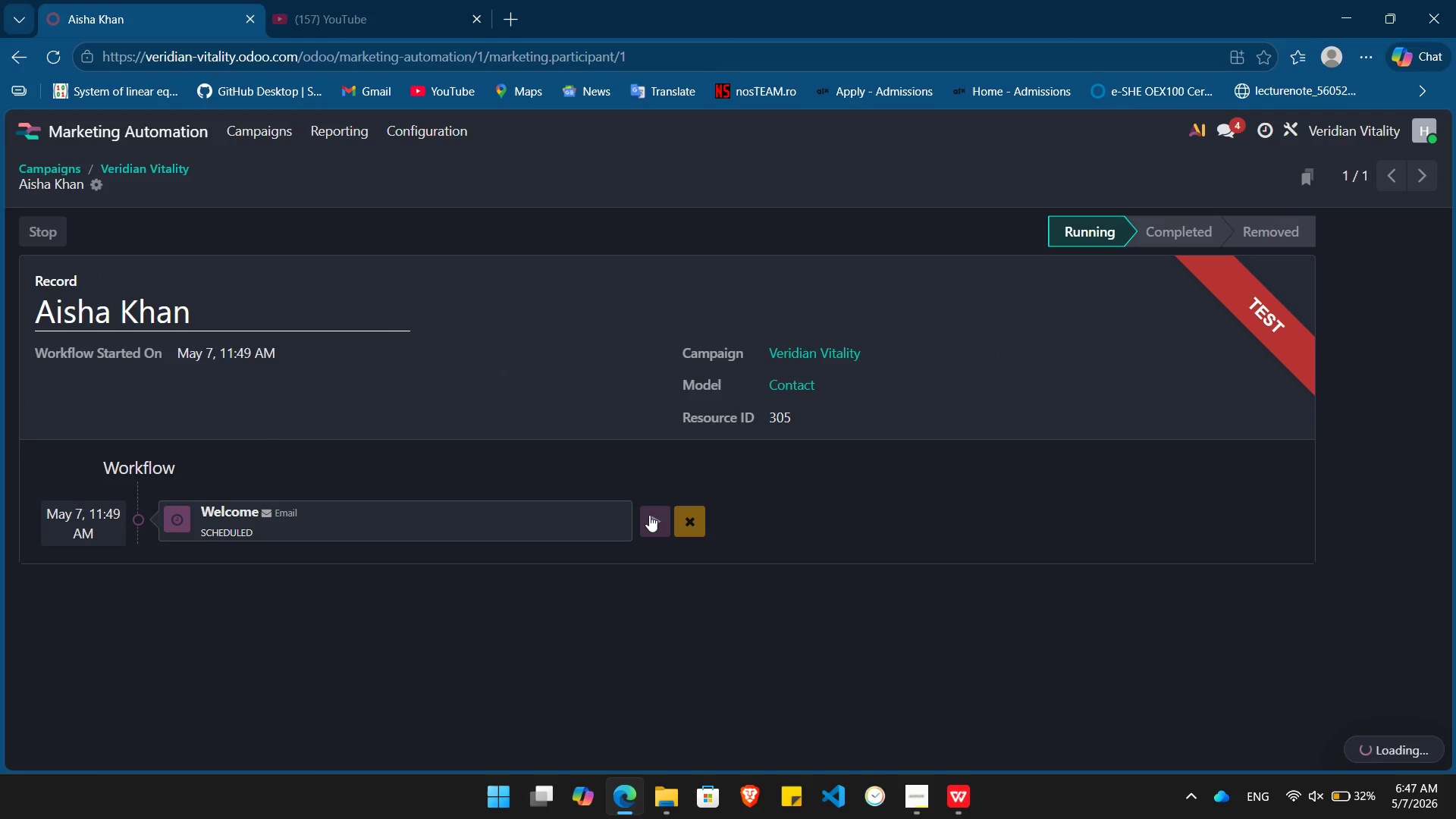 
left_click([784, 595])
 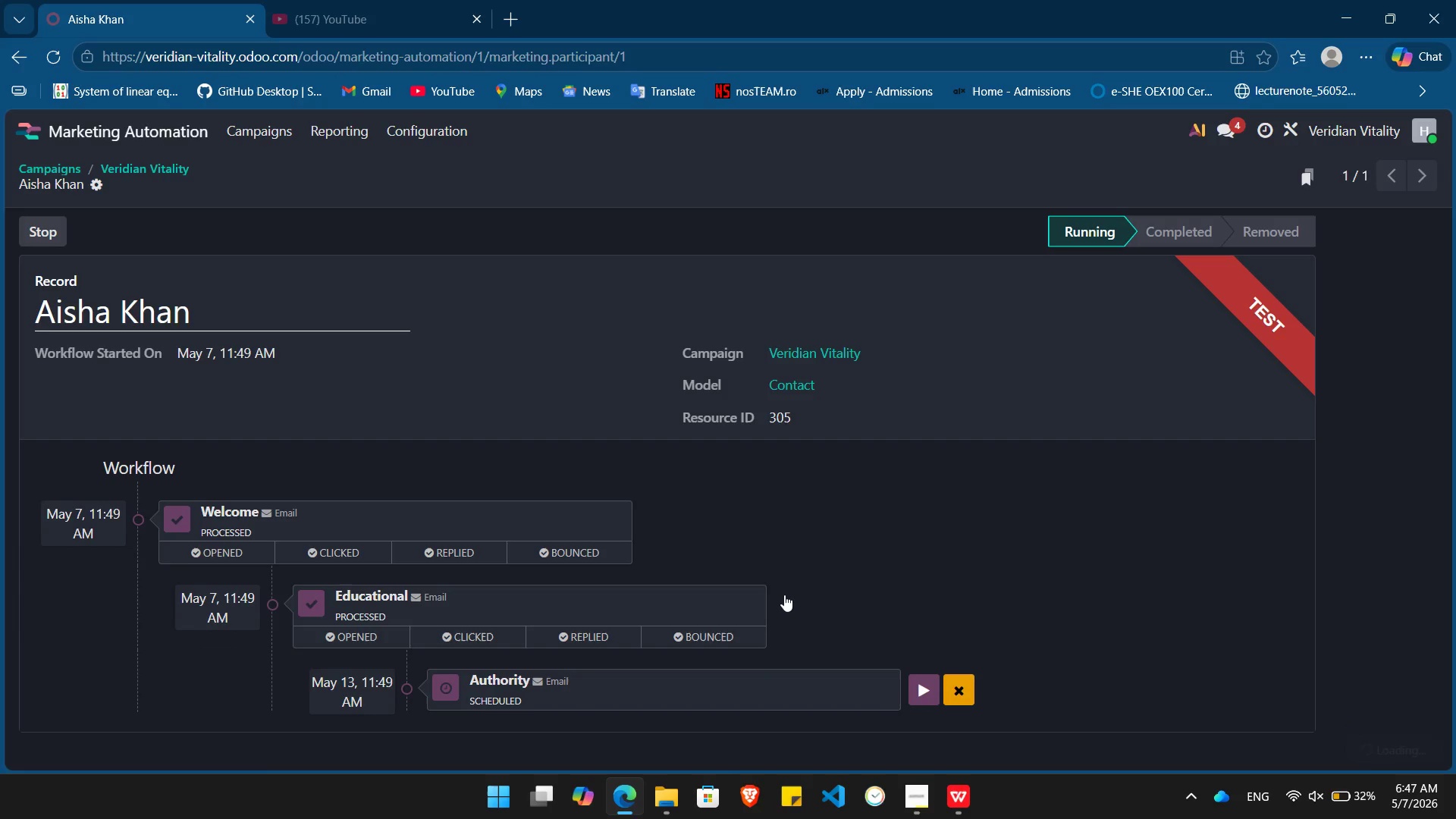 
left_click([922, 692])
 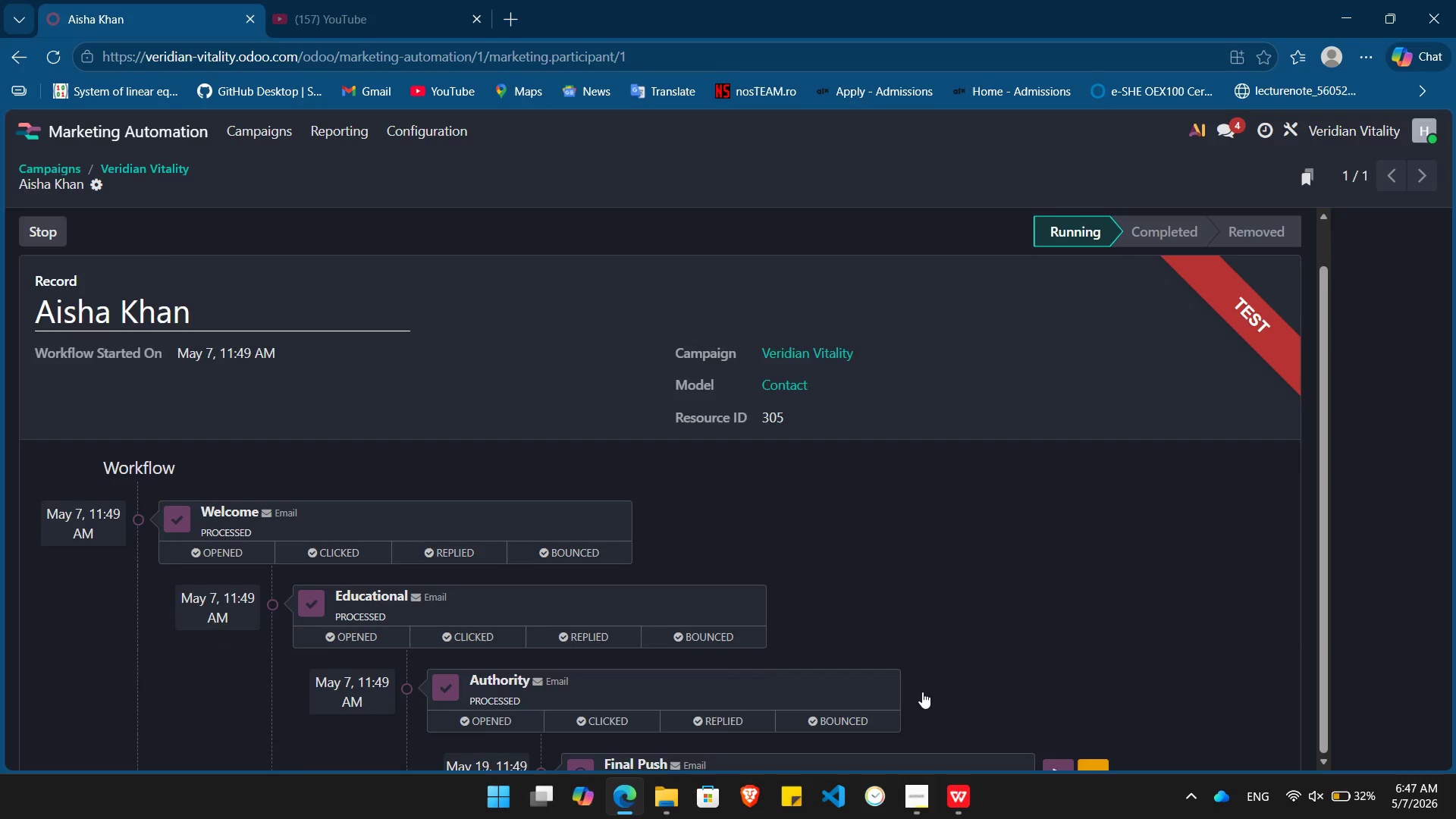 
wait(5.11)
 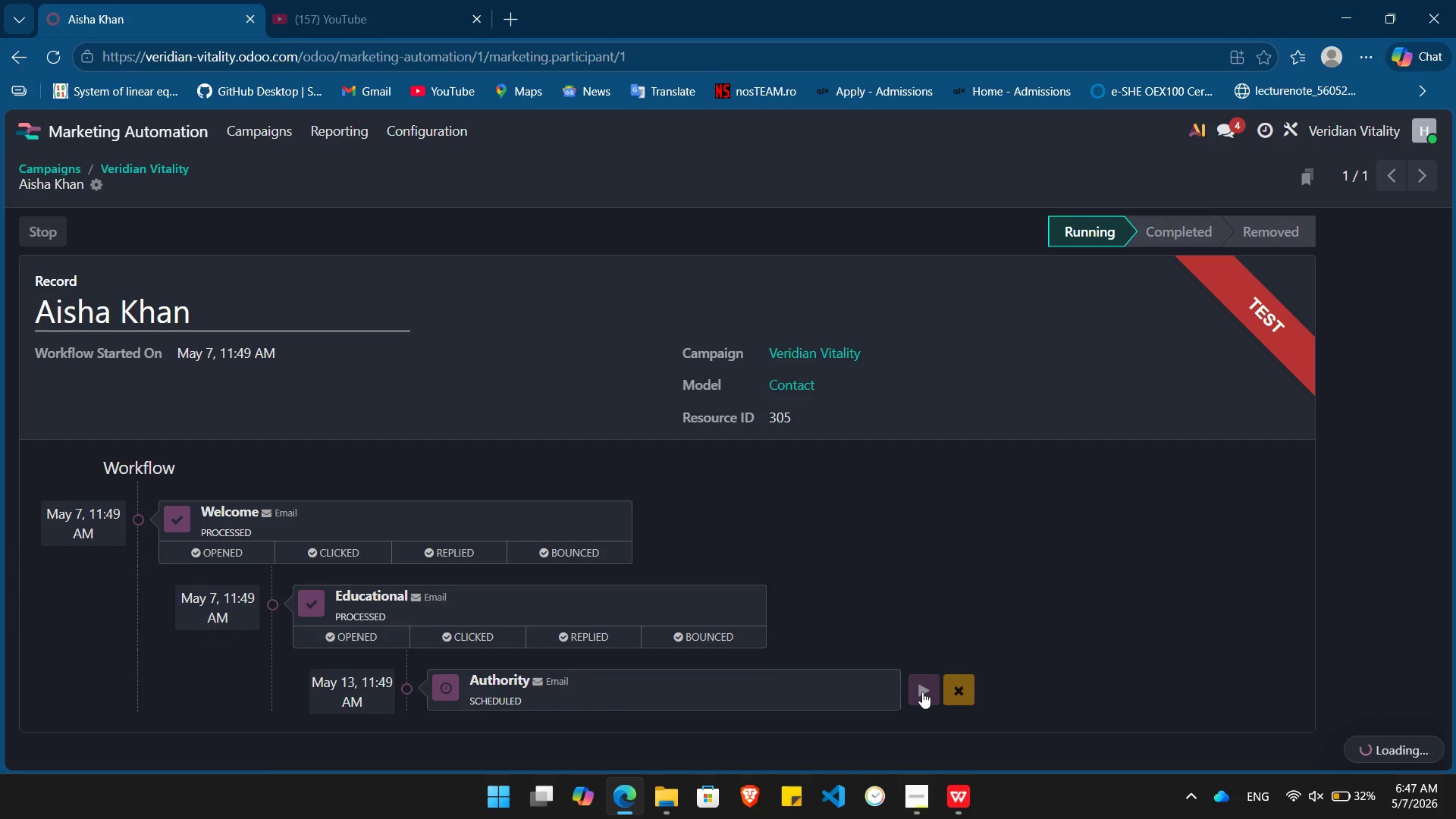 
left_click([1062, 725])
 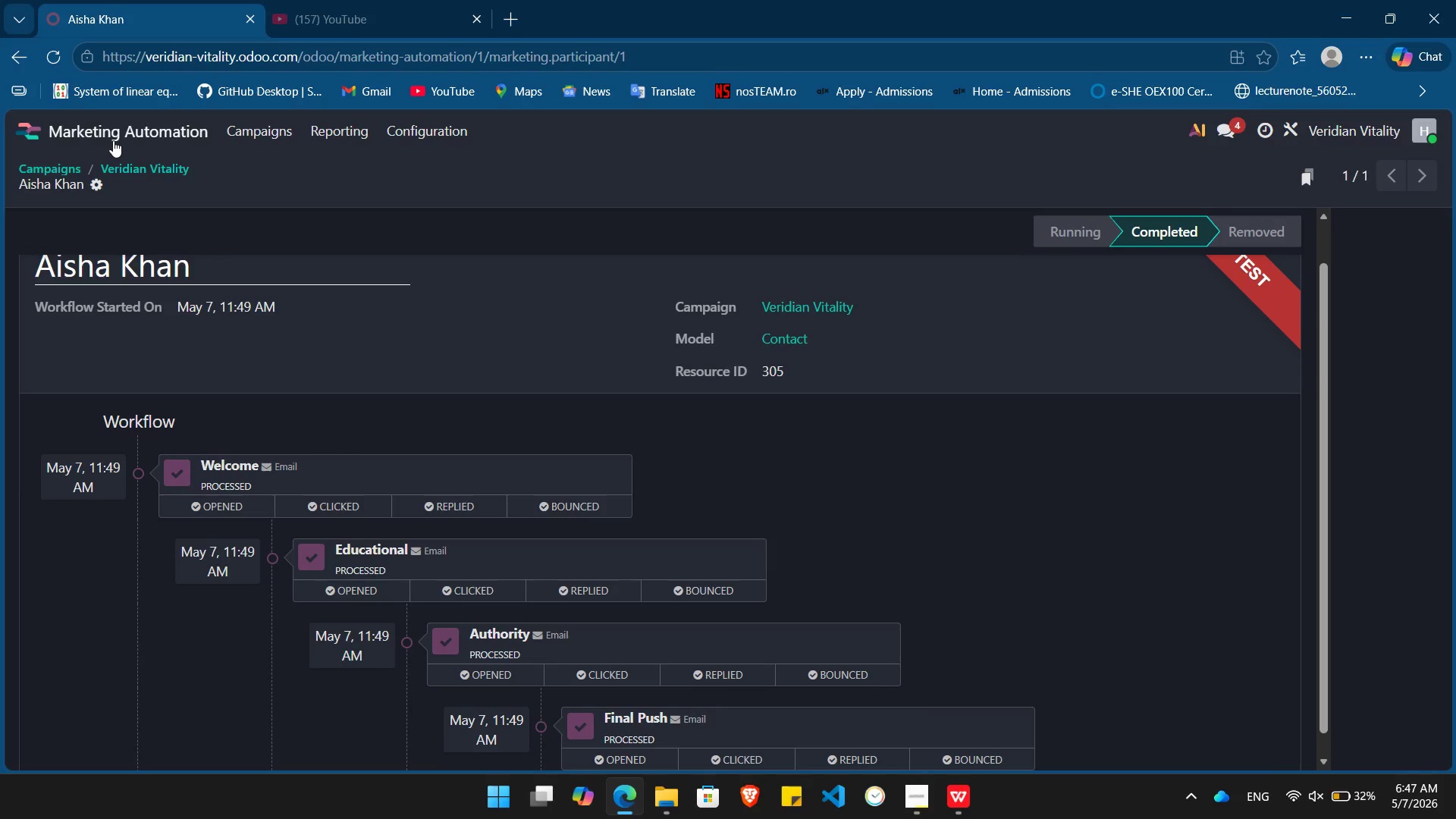 
wait(6.41)
 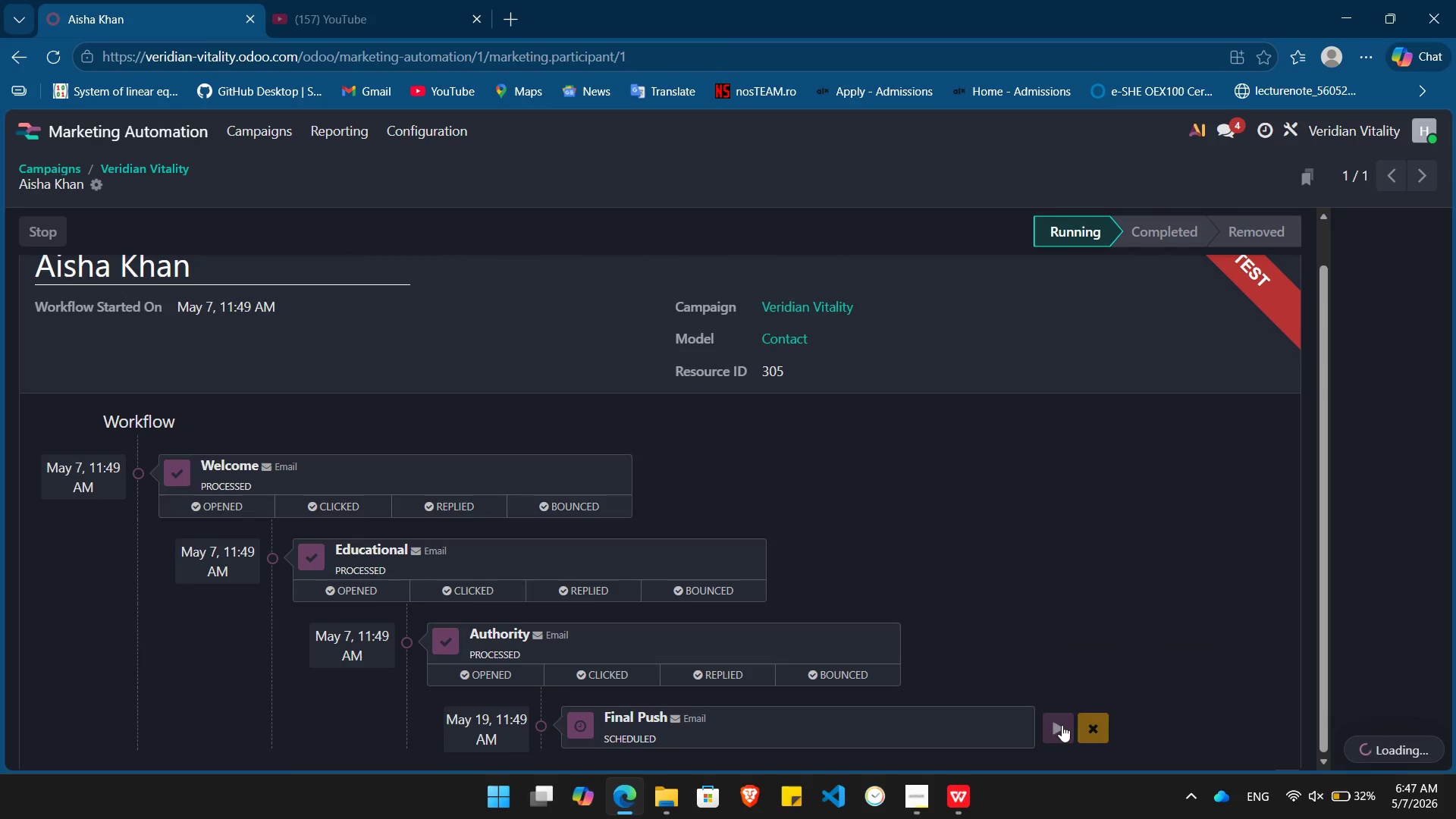 
left_click([253, 128])
 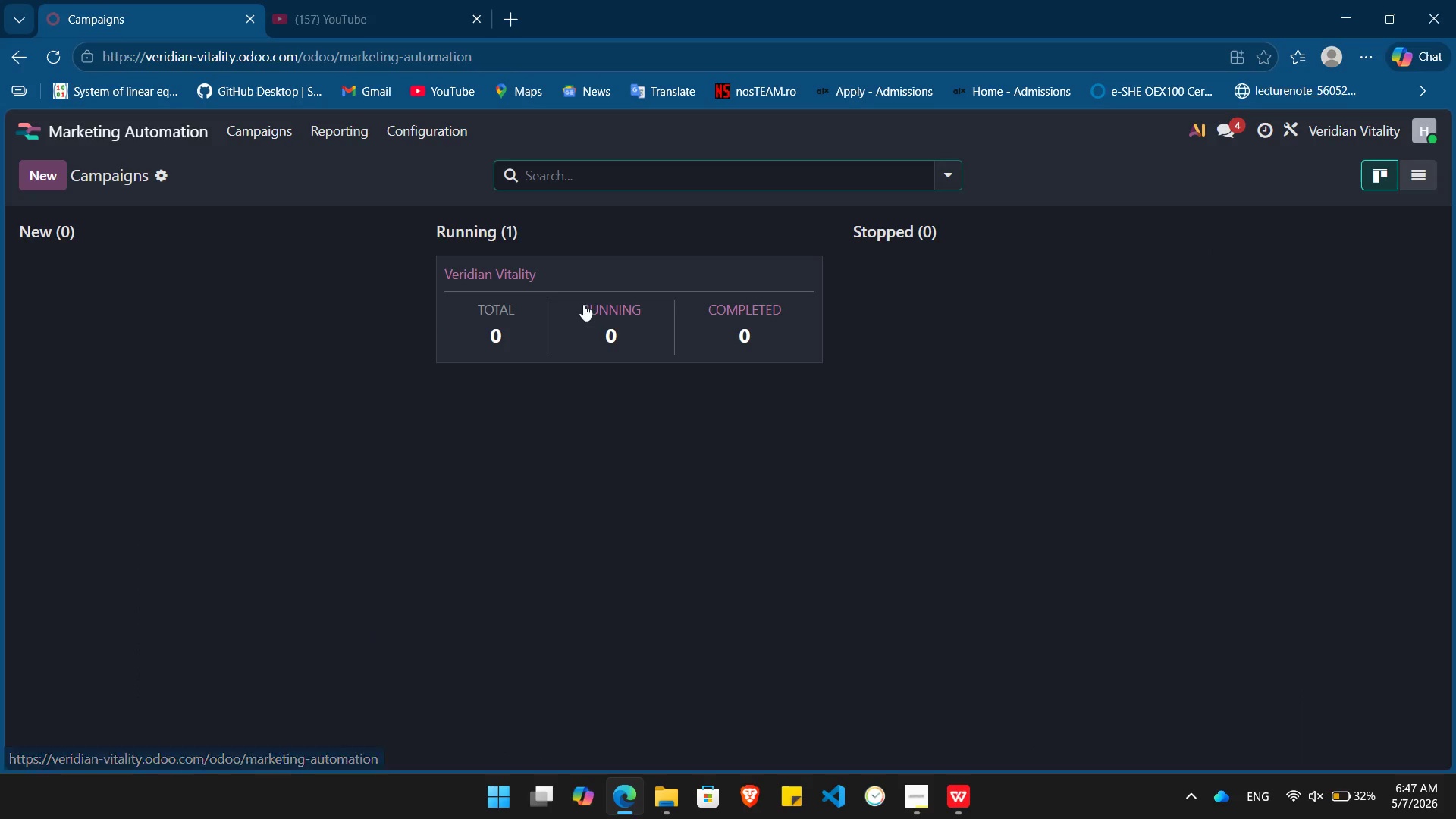 
left_click([585, 298])
 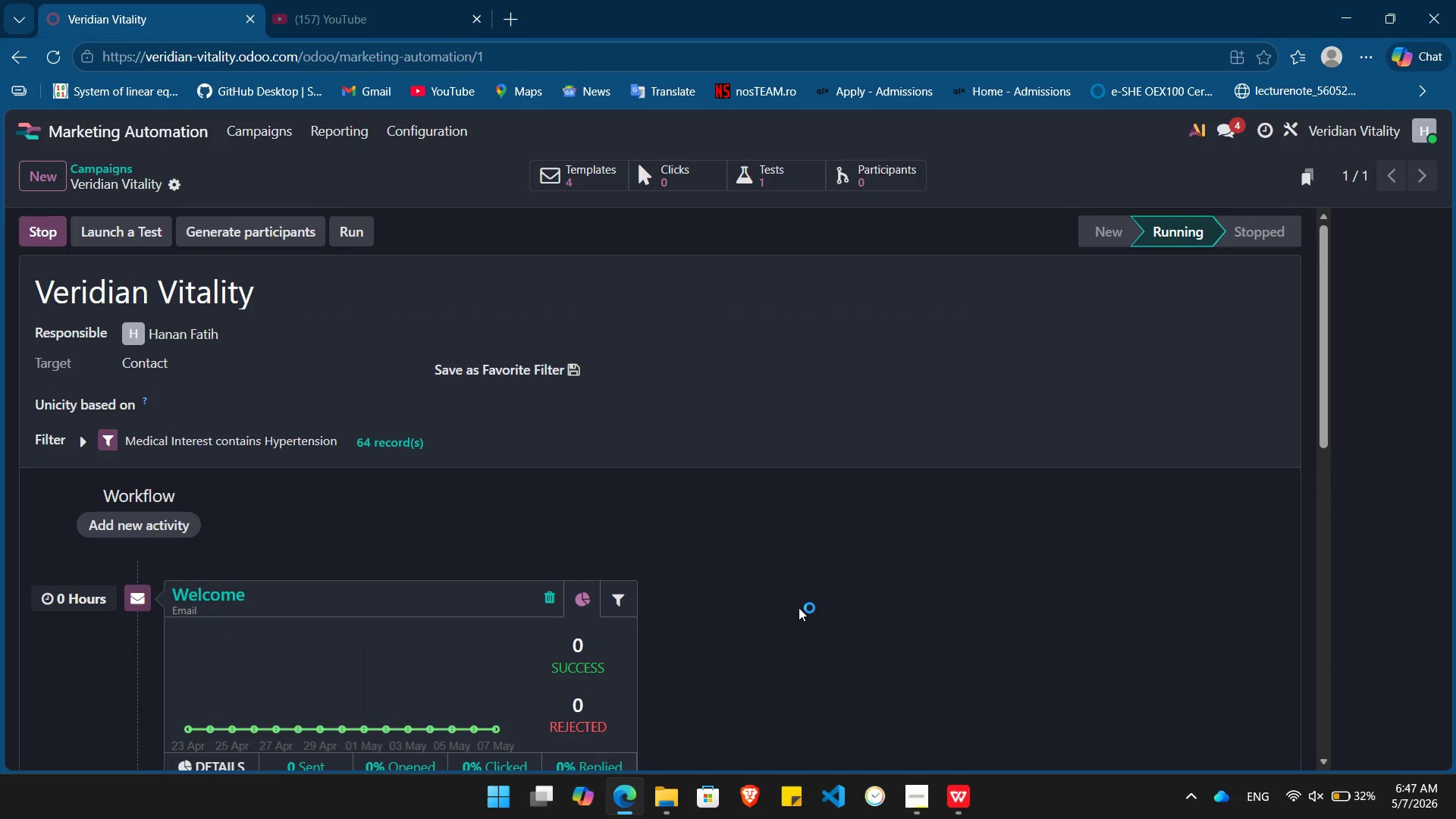 
key(PrintScreen)
 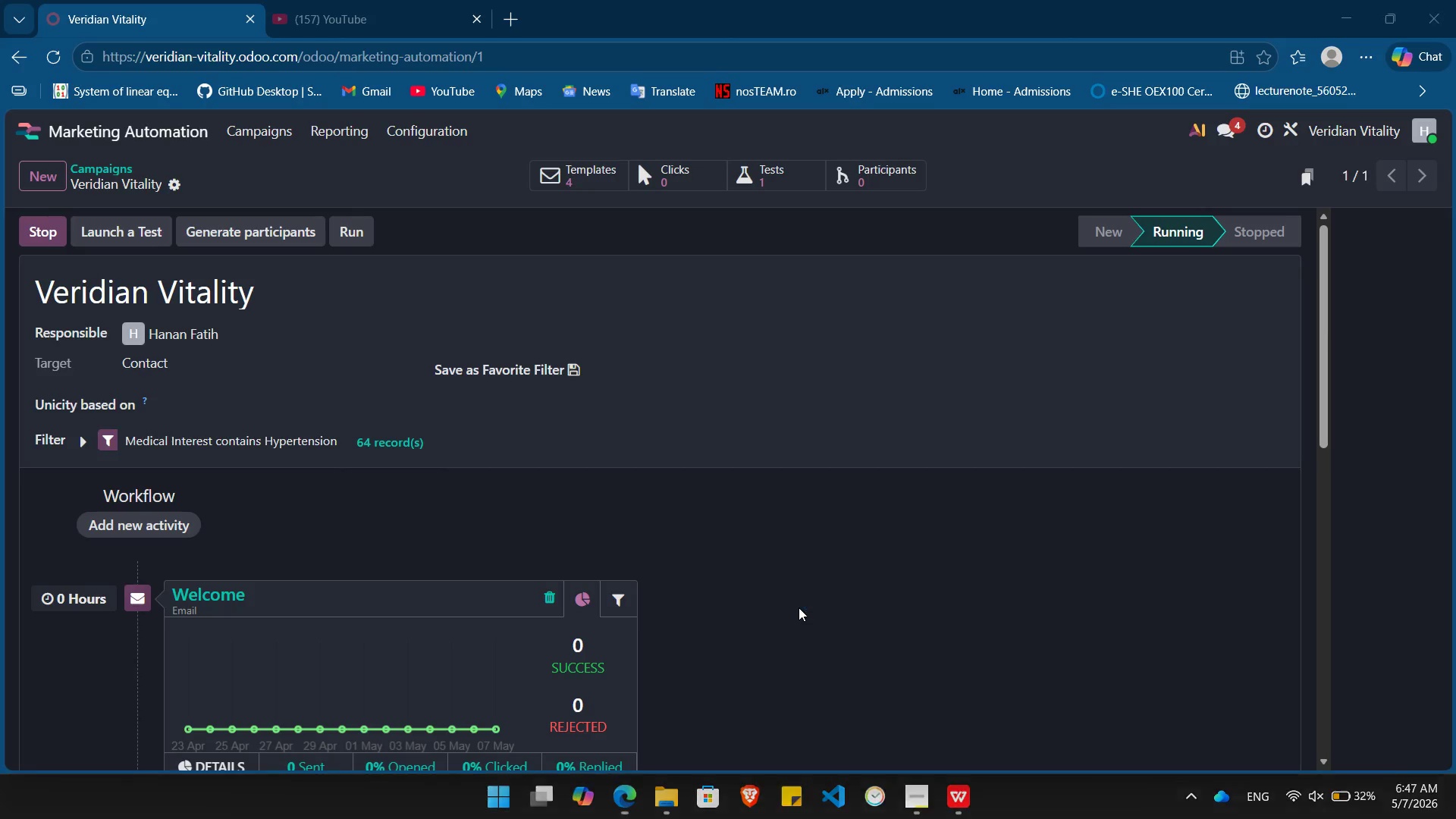 
left_click([799, 607])
 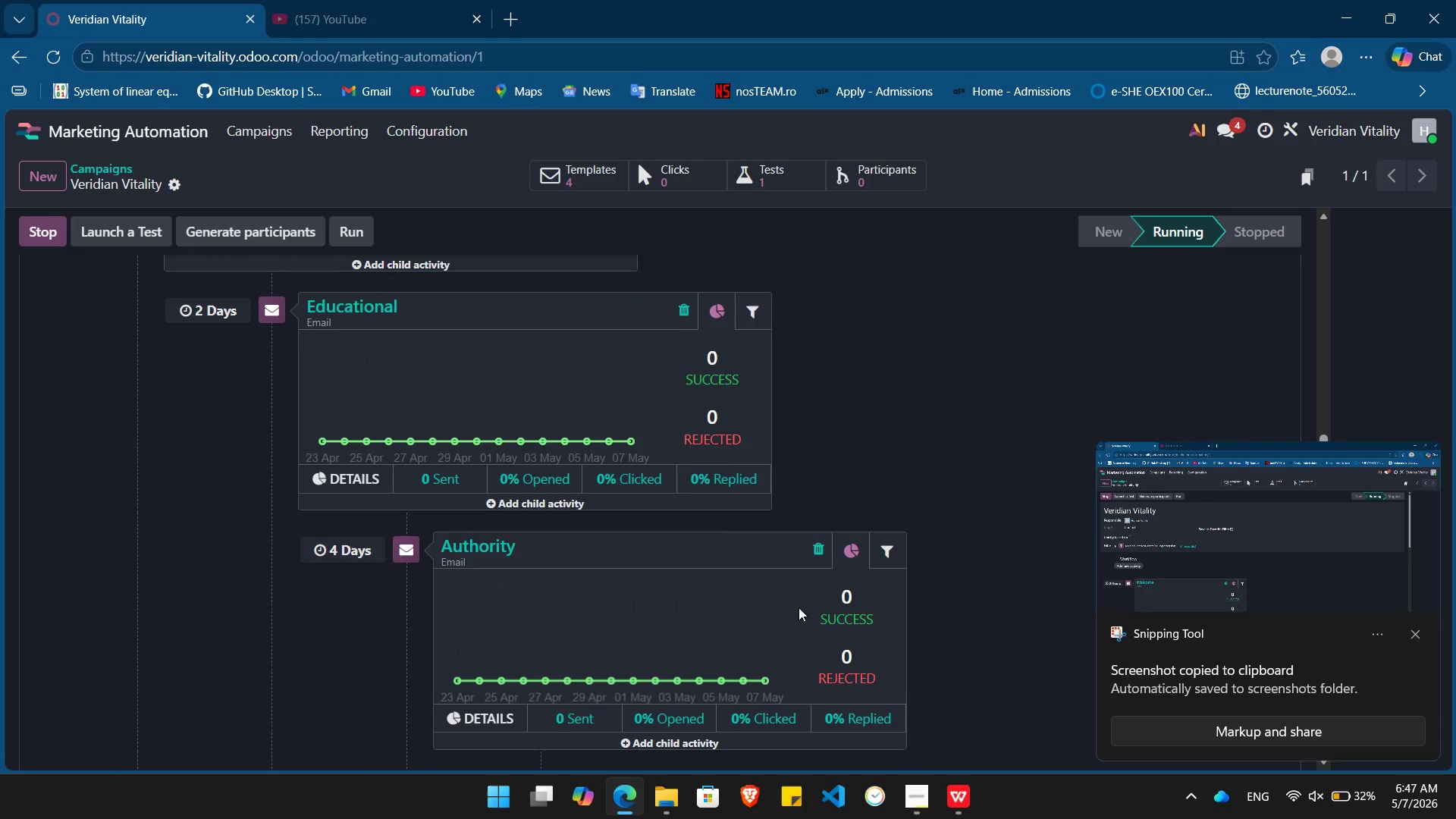 
wait(7.41)
 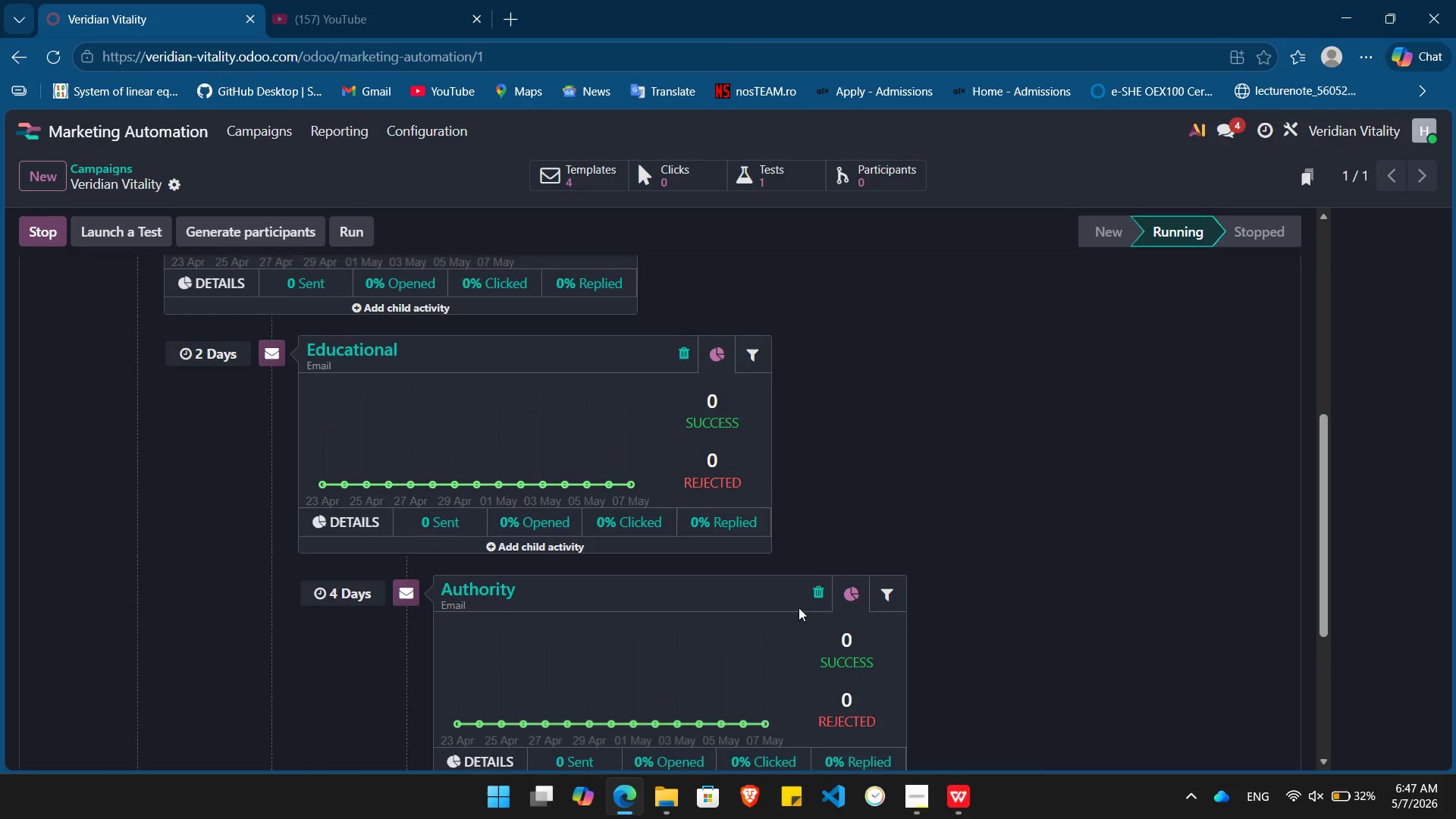 
left_click([1416, 629])
 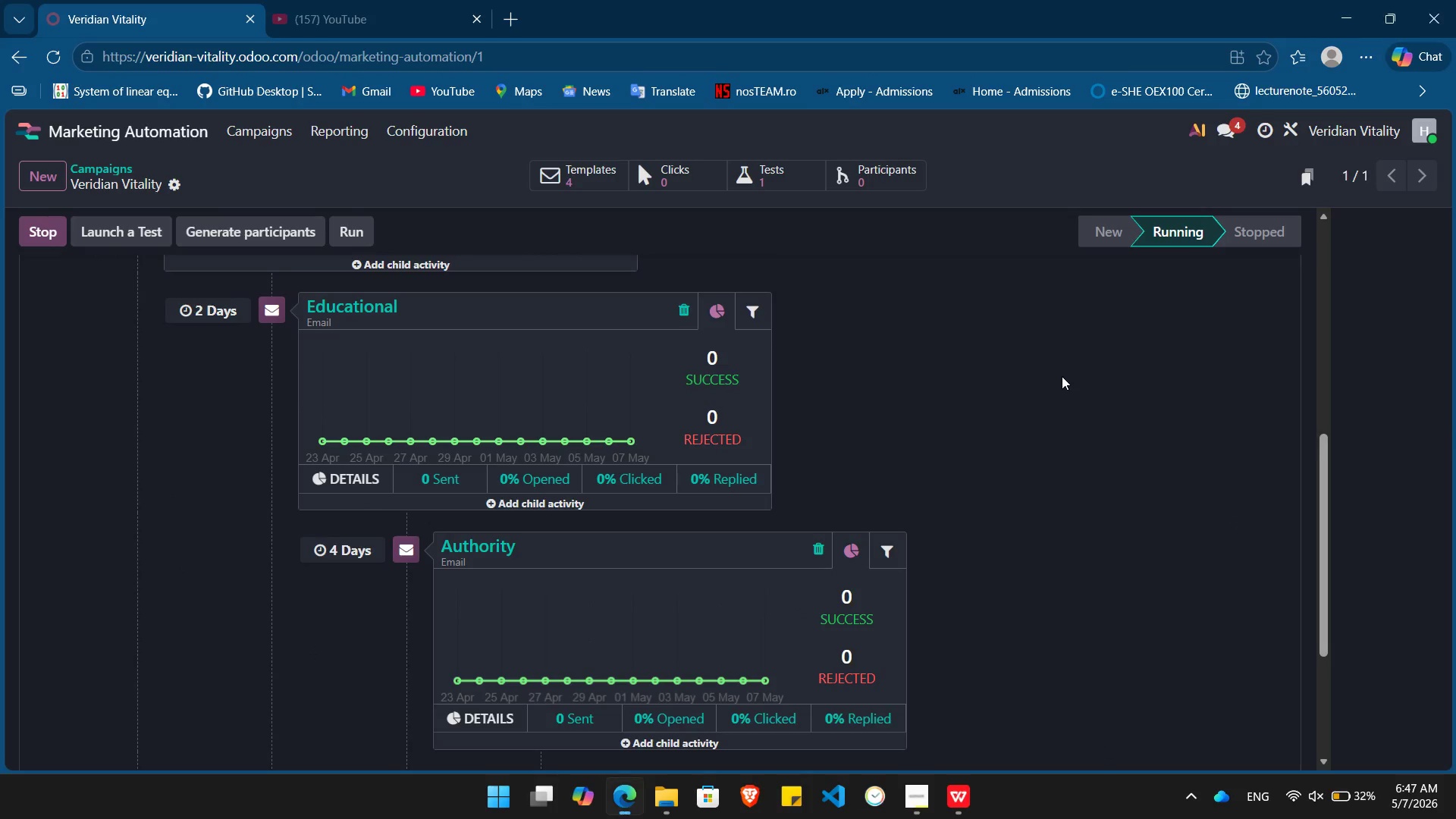 
key(PrintScreen)
 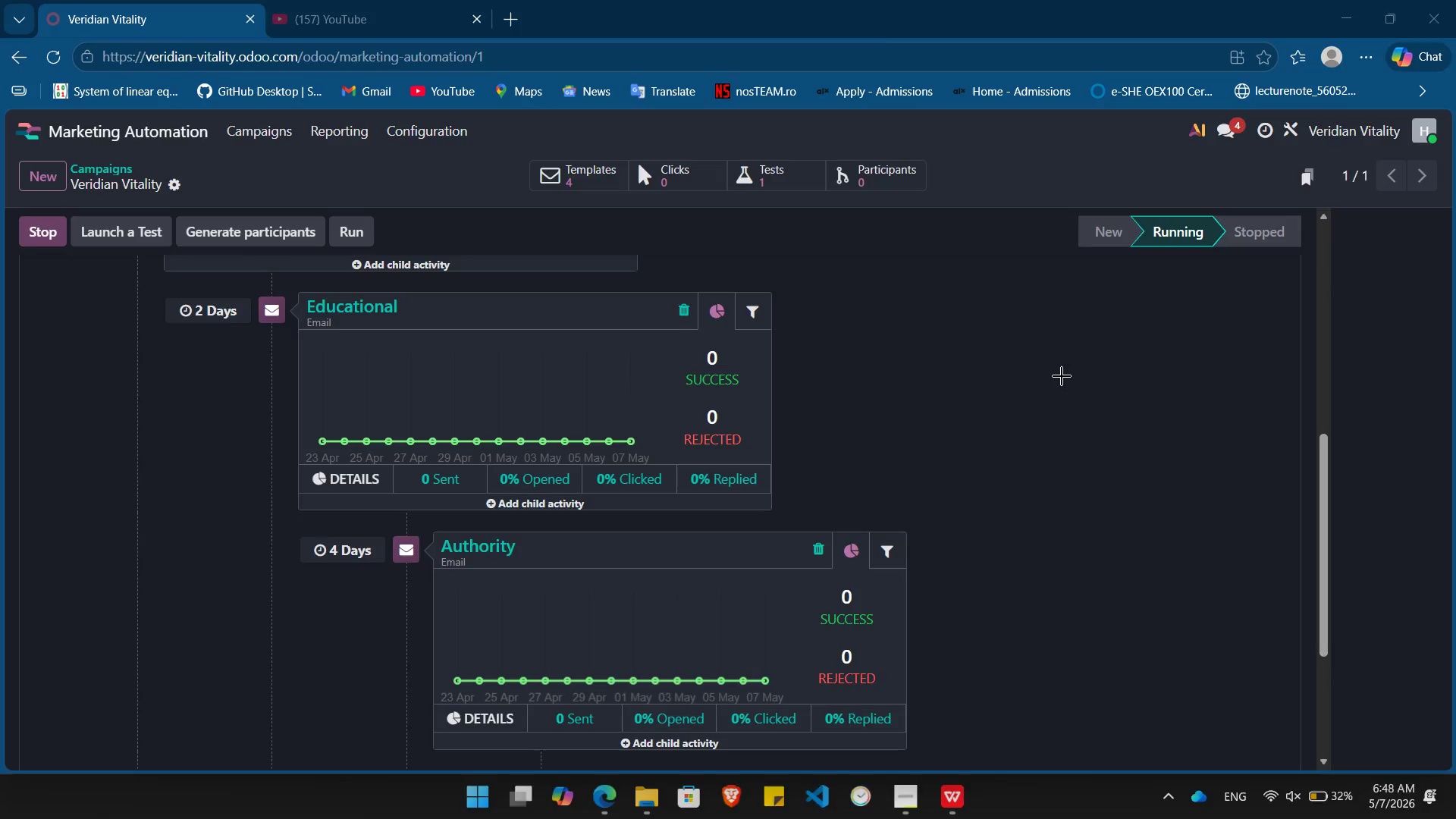 
left_click([1062, 376])
 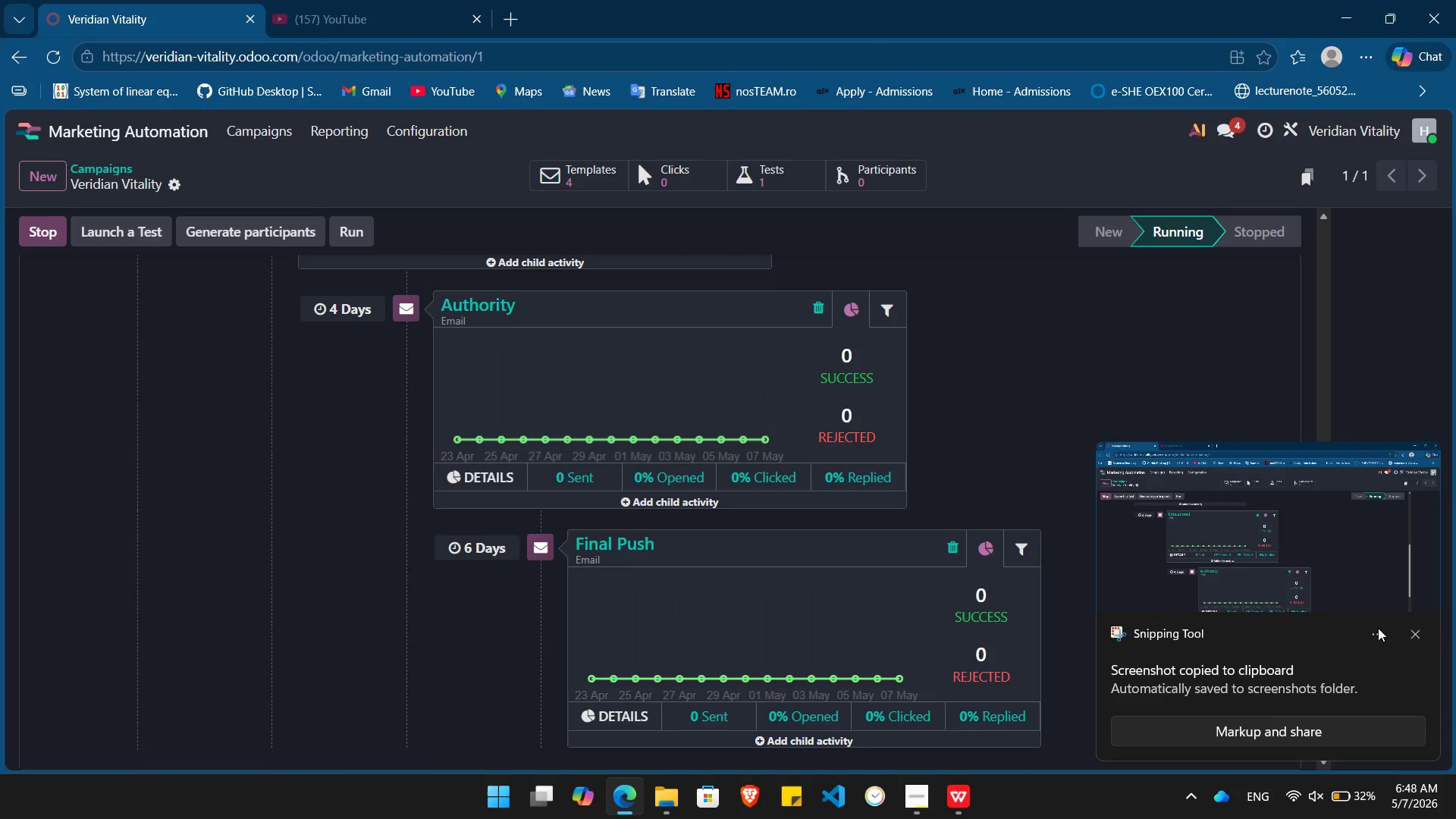 
wait(5.19)
 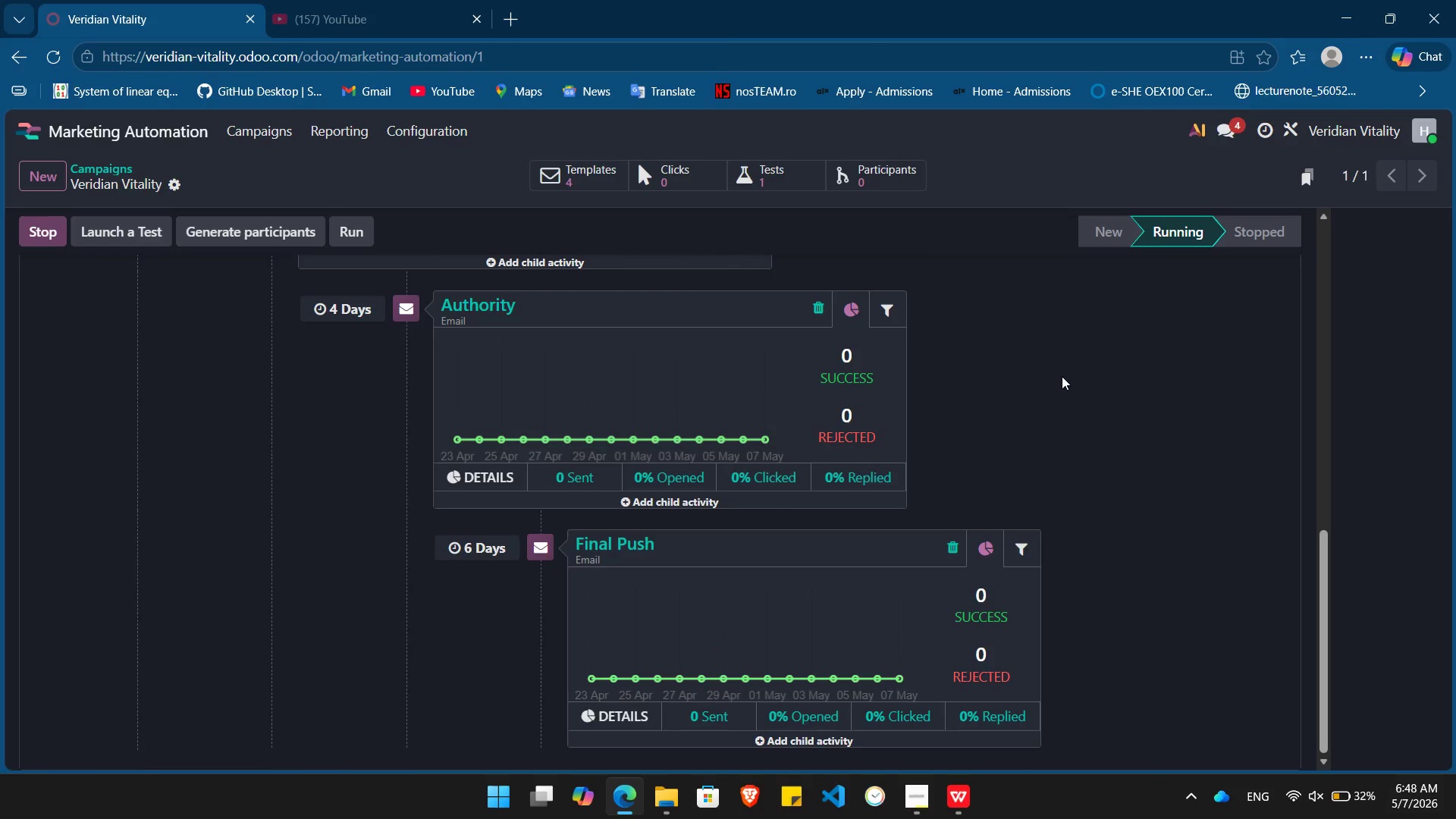 
left_click([1416, 633])
 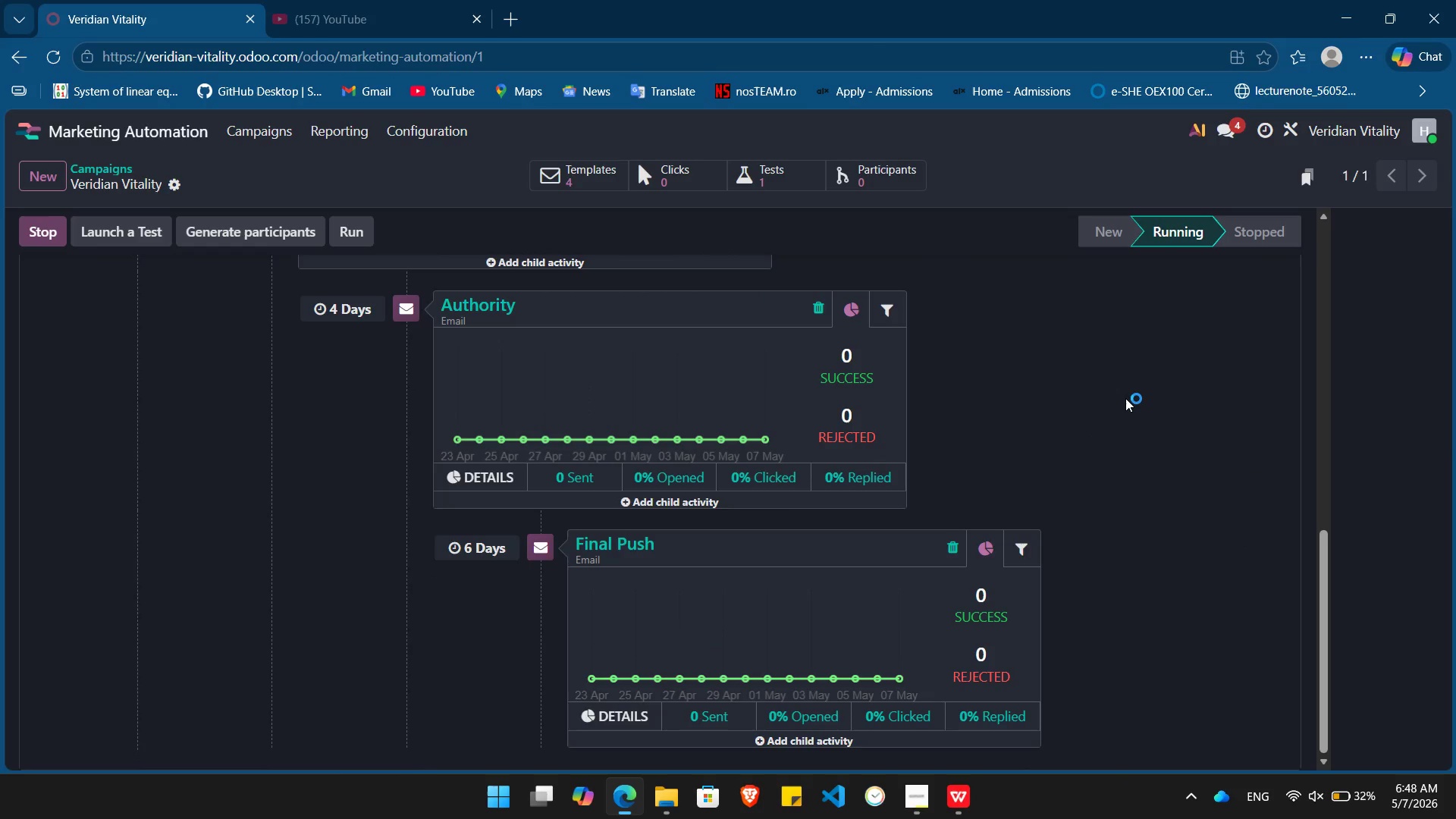 
key(PrintScreen)
 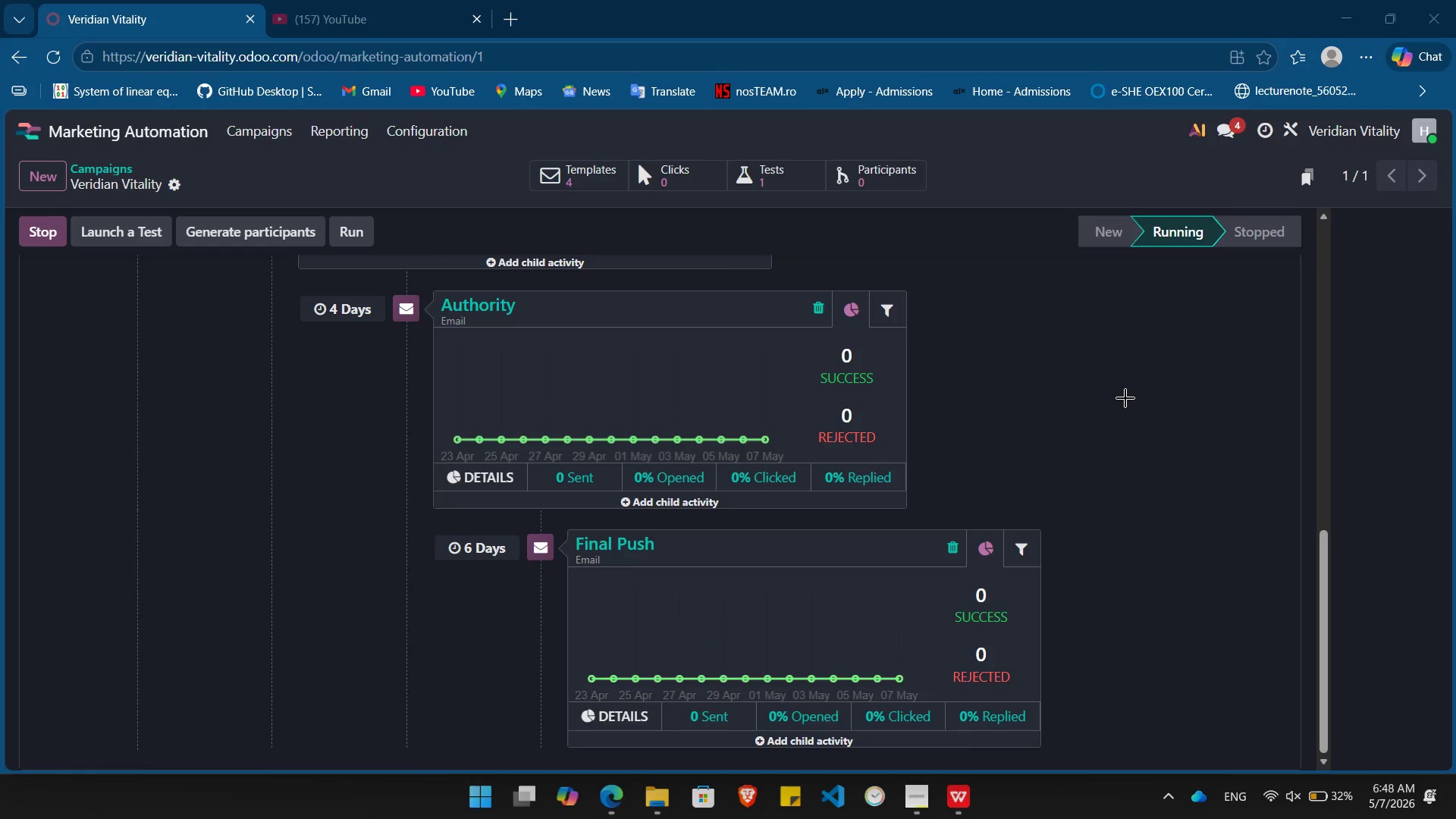 
left_click([1125, 398])
 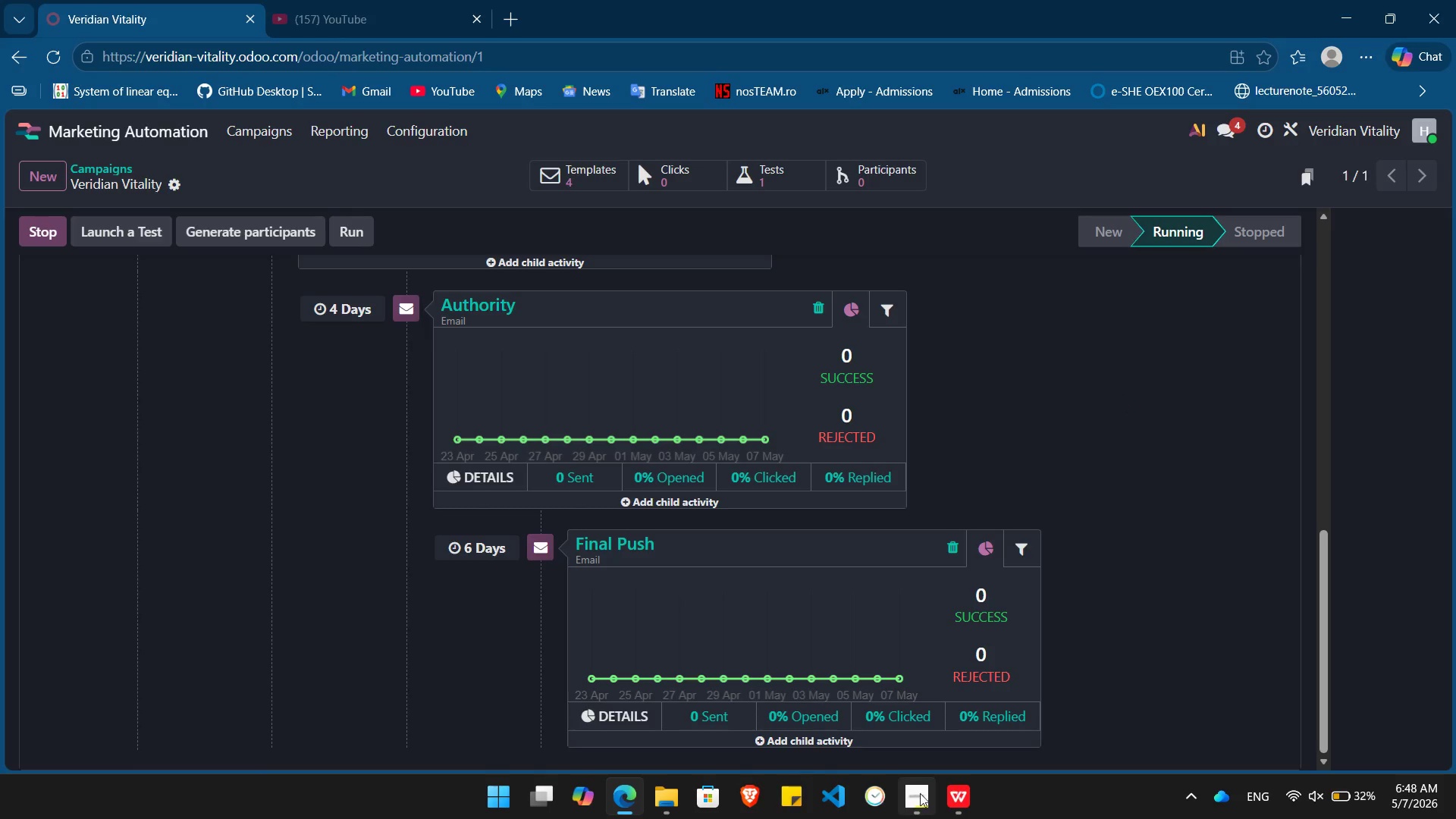 
left_click([923, 790])